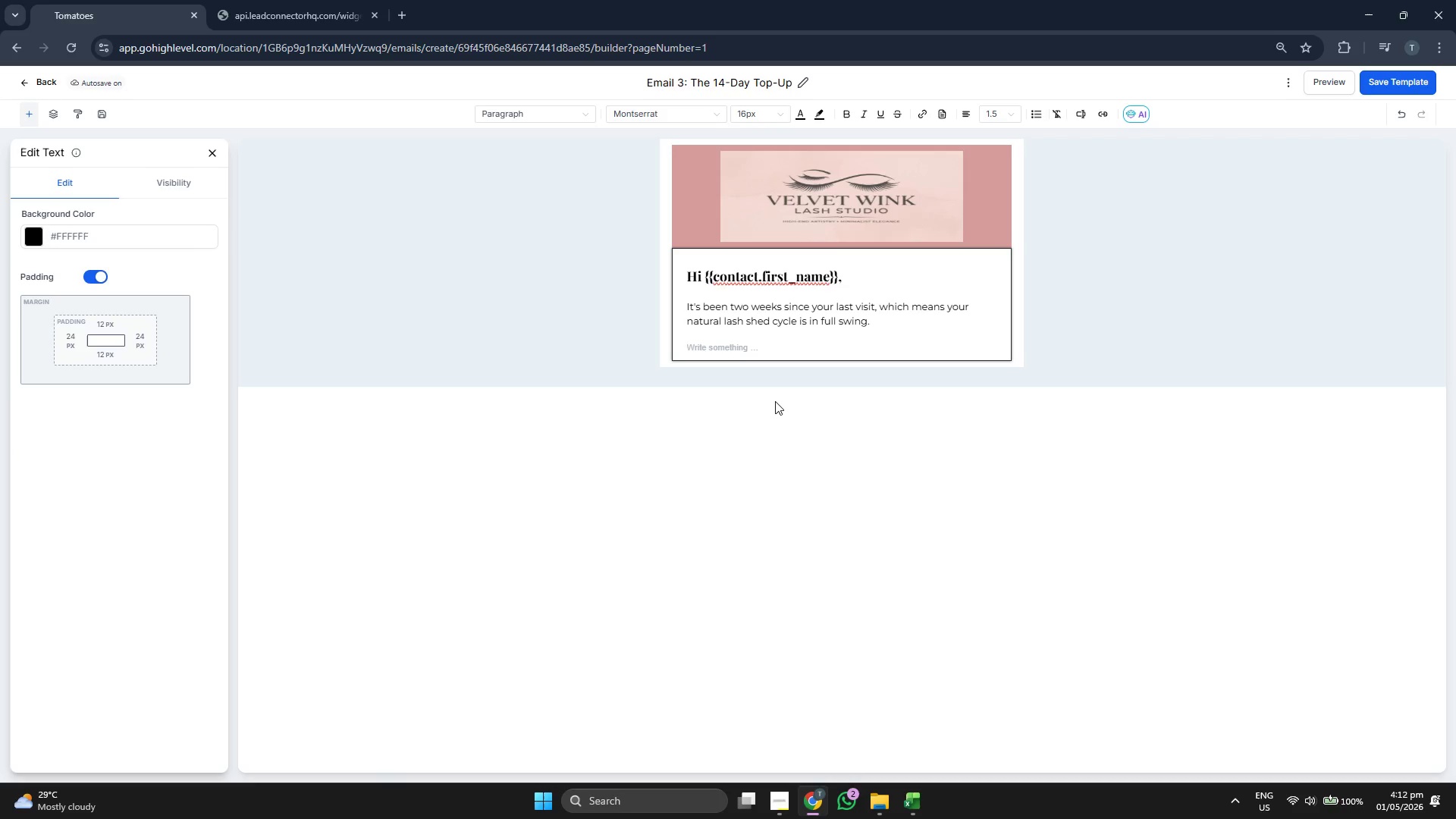 
wait(5.34)
 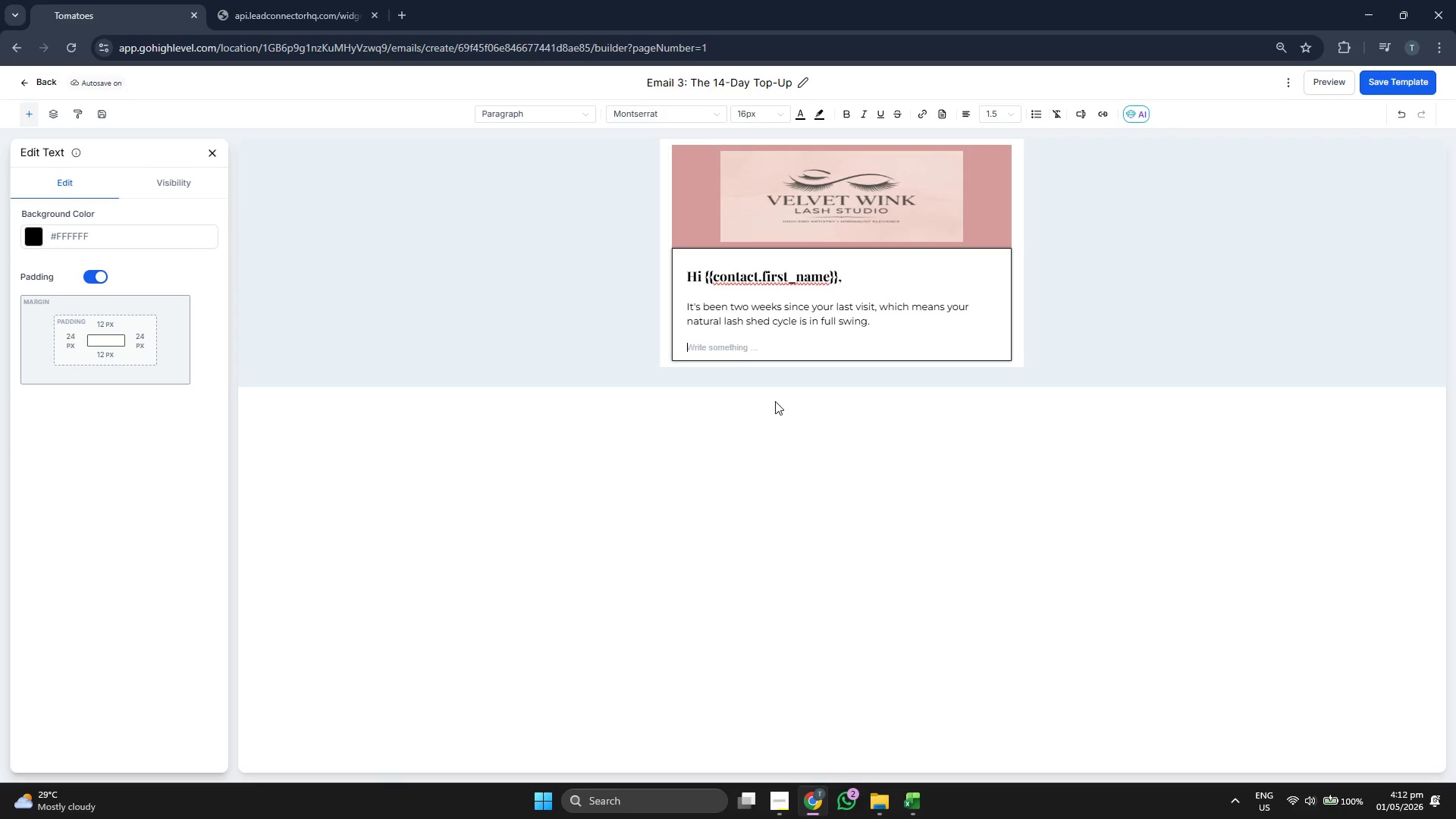 
type(To maintain th)
 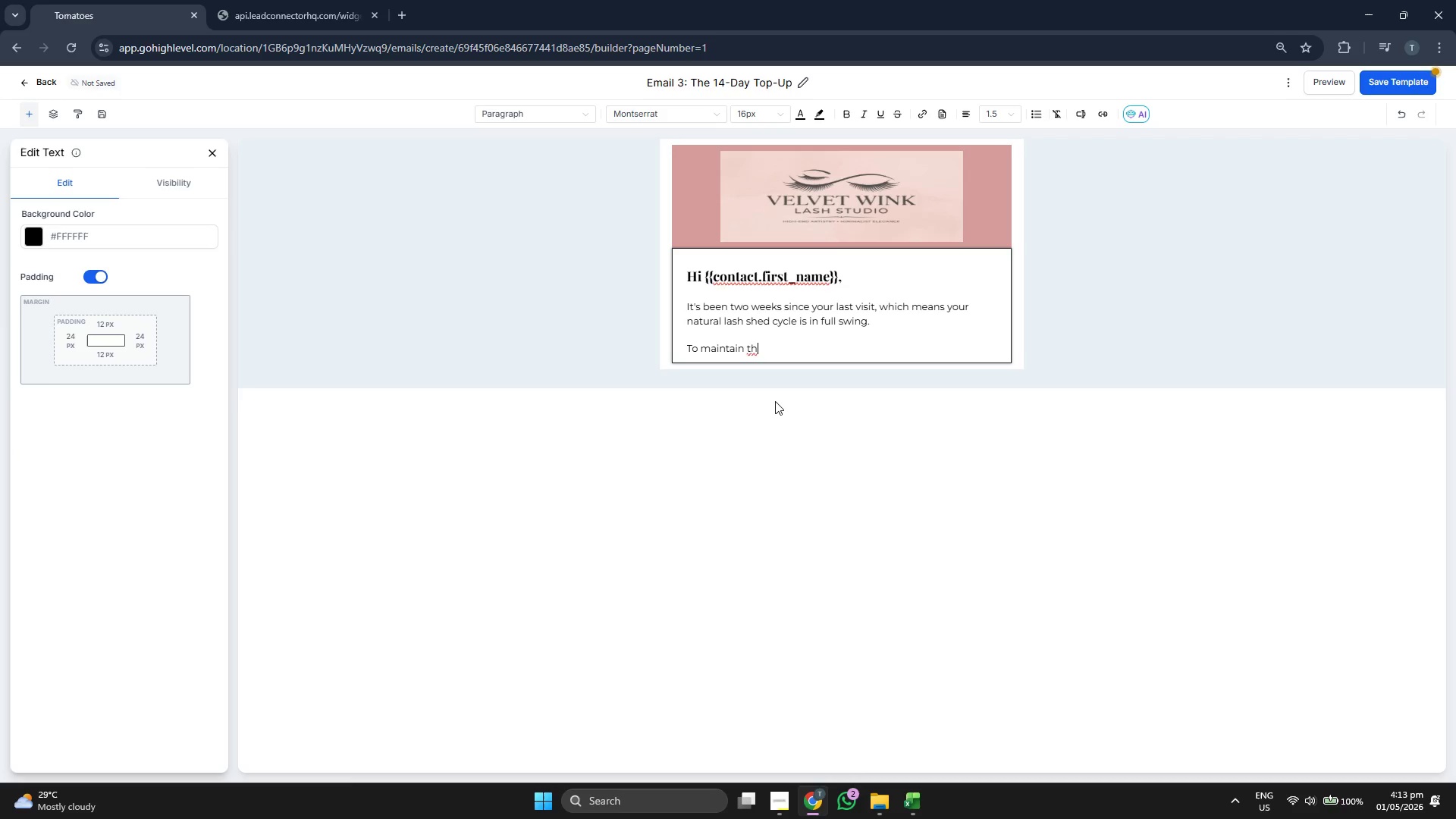 
type(at seamless )
 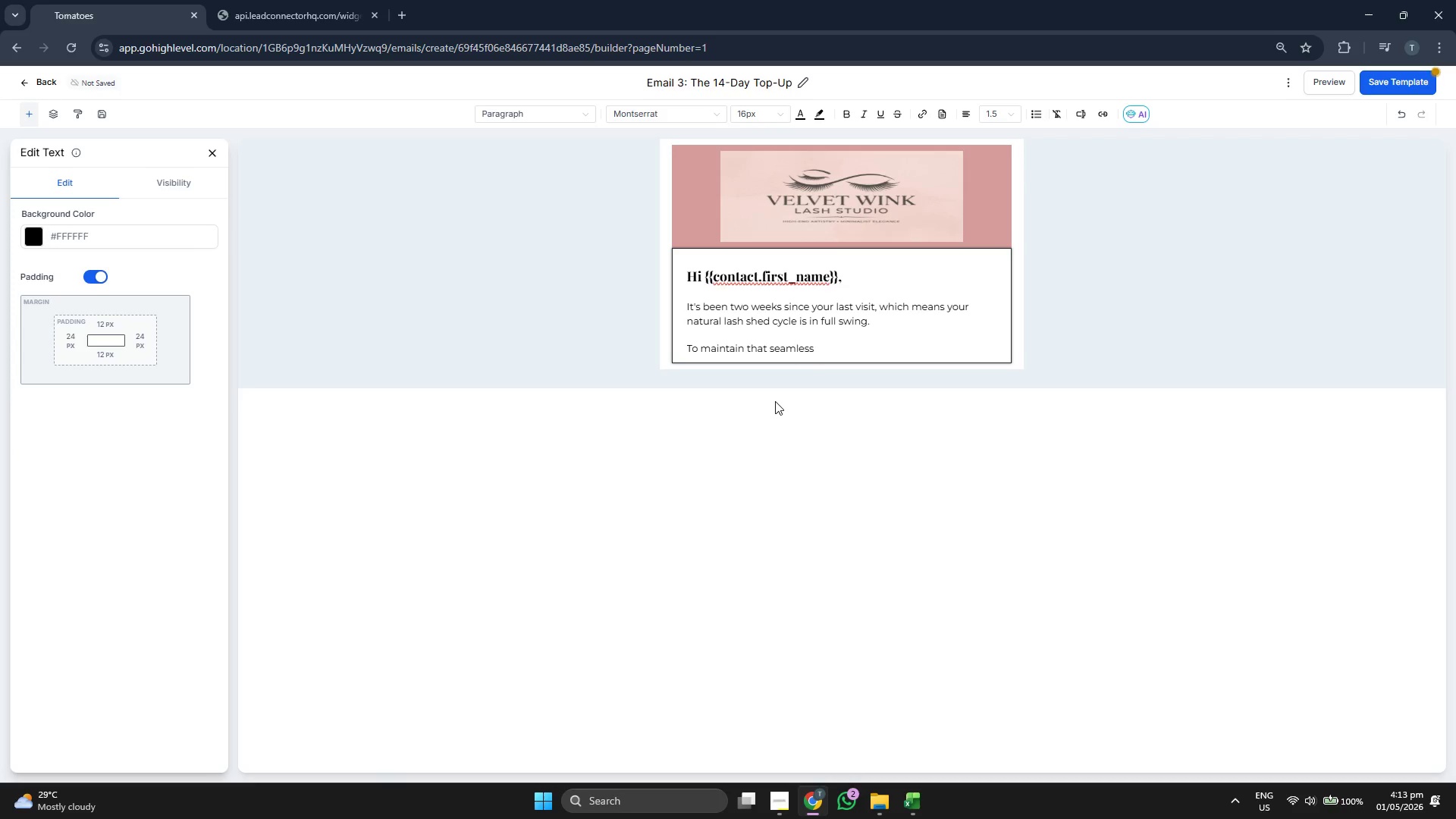 
key(Backspace)
type(, full volume )
 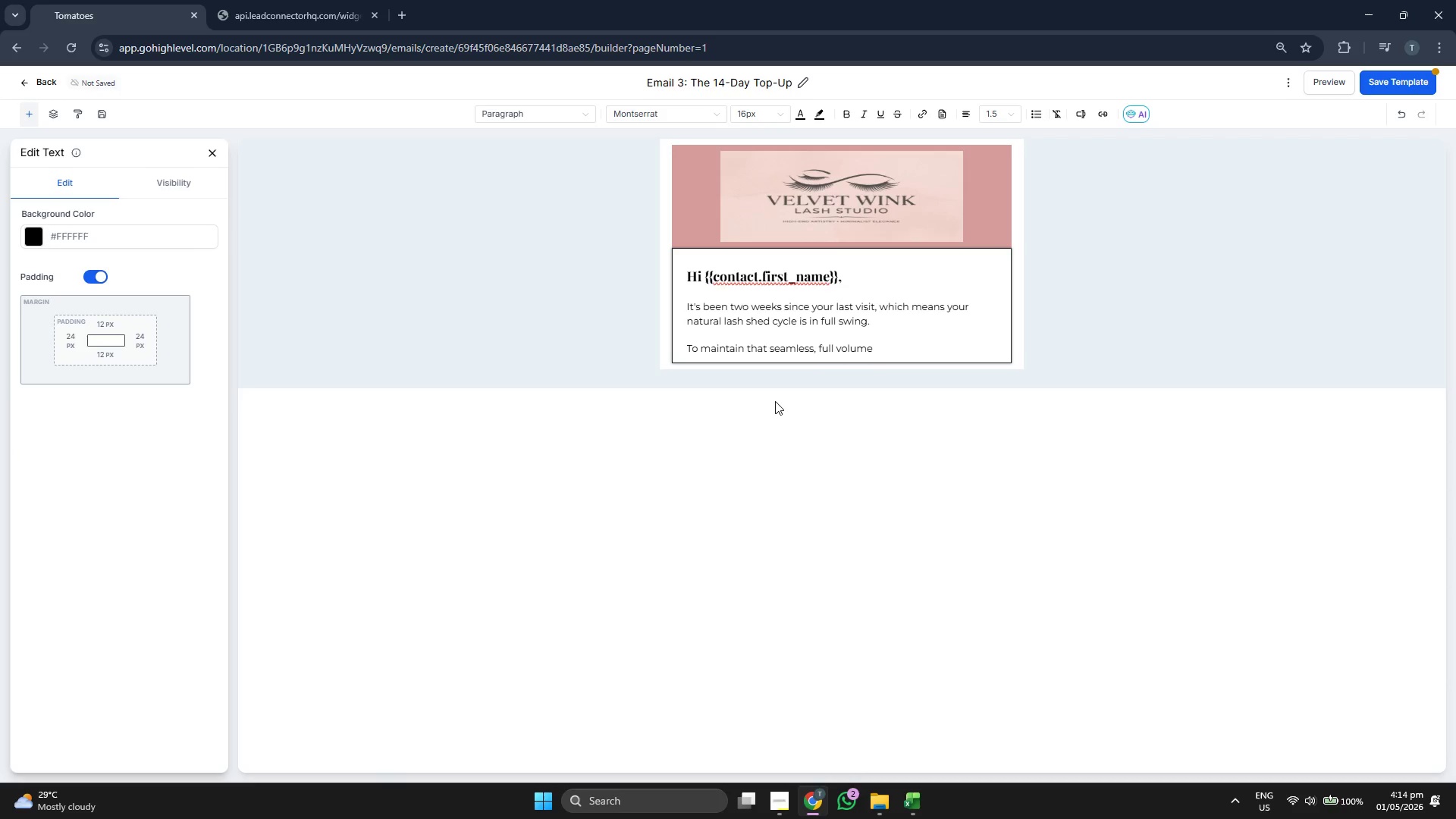 
type(you love )